 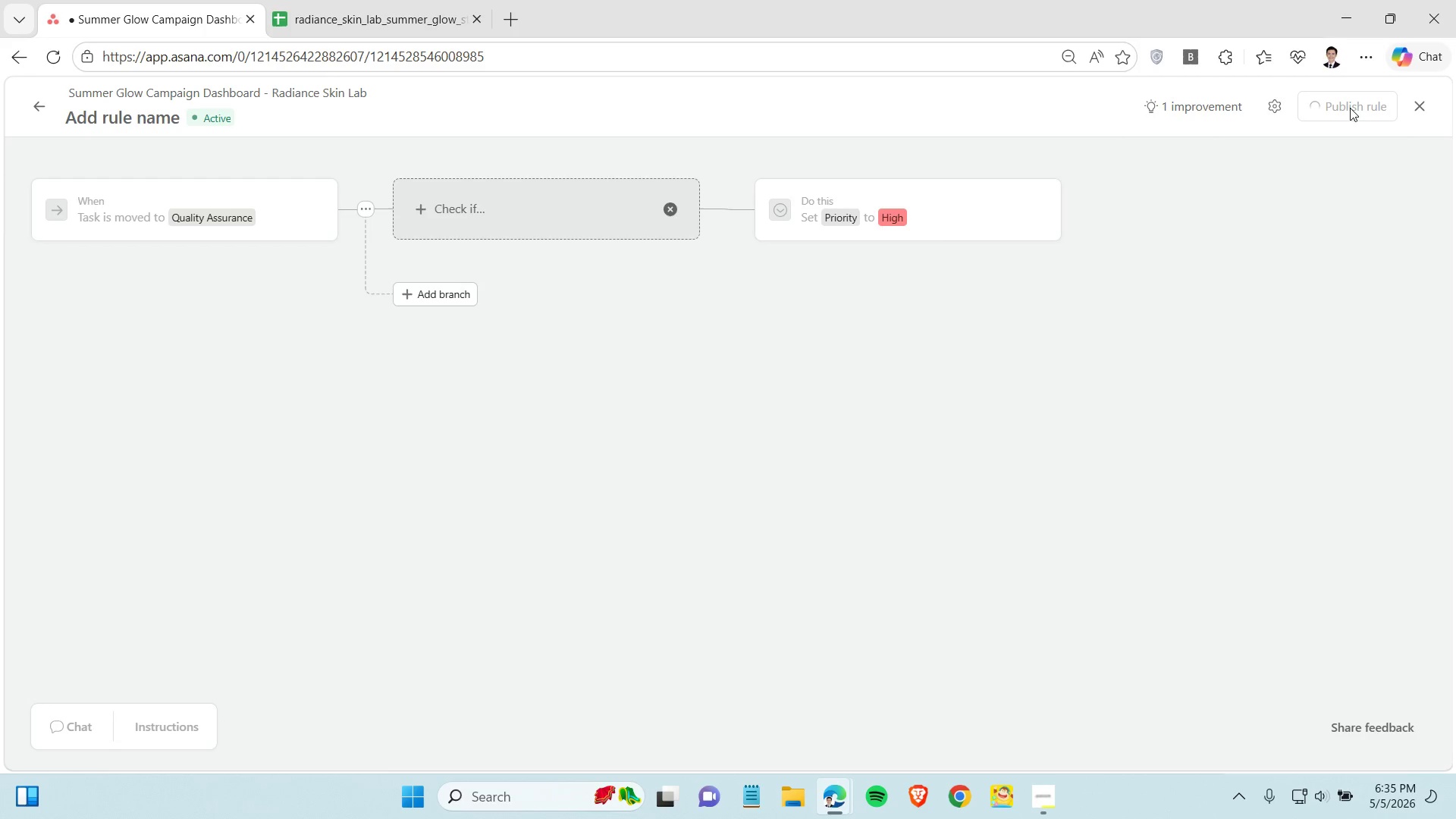 
left_click([975, 222])
 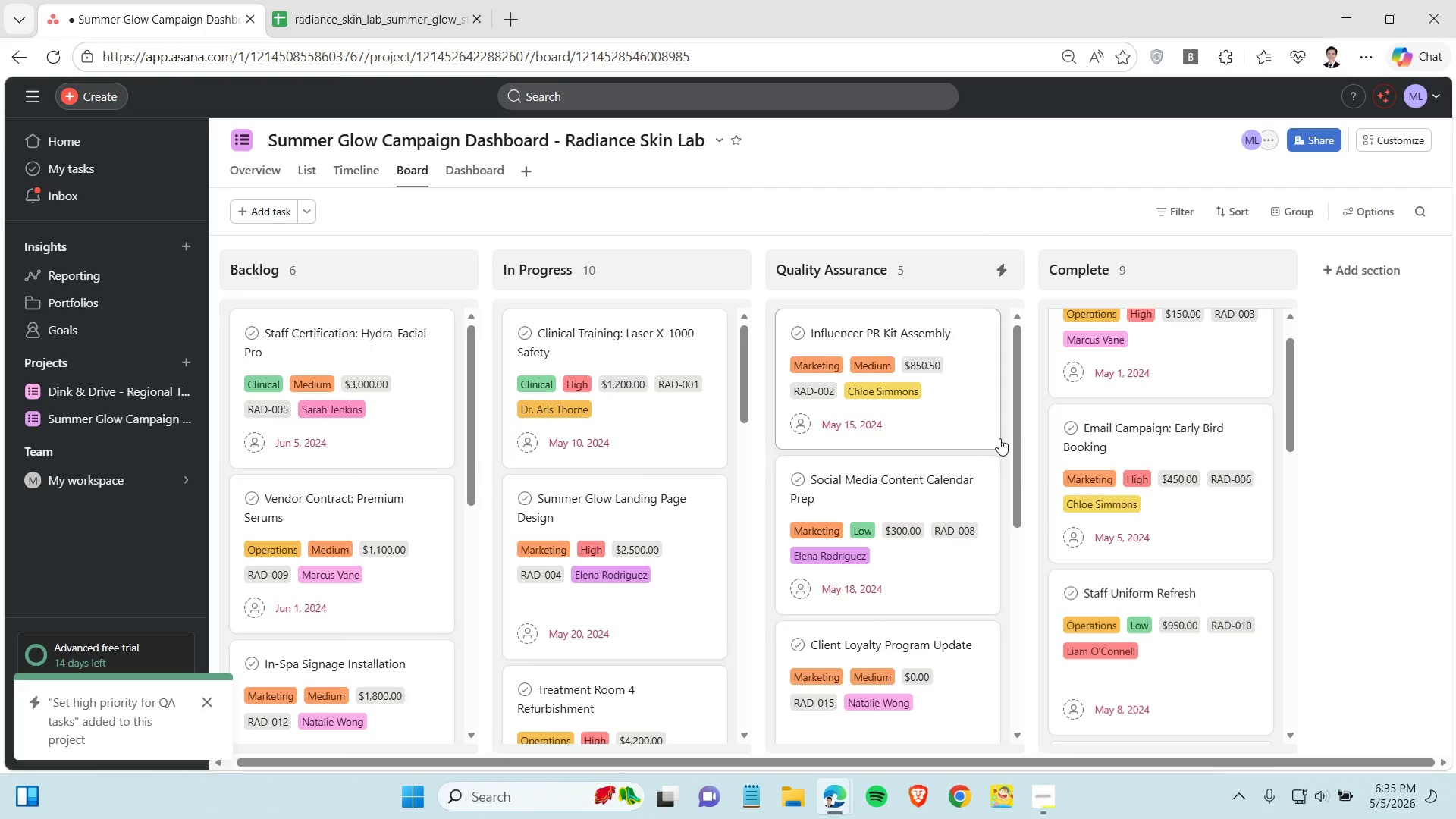 
scroll: coordinate [906, 435], scroll_direction: up, amount: 27.0
 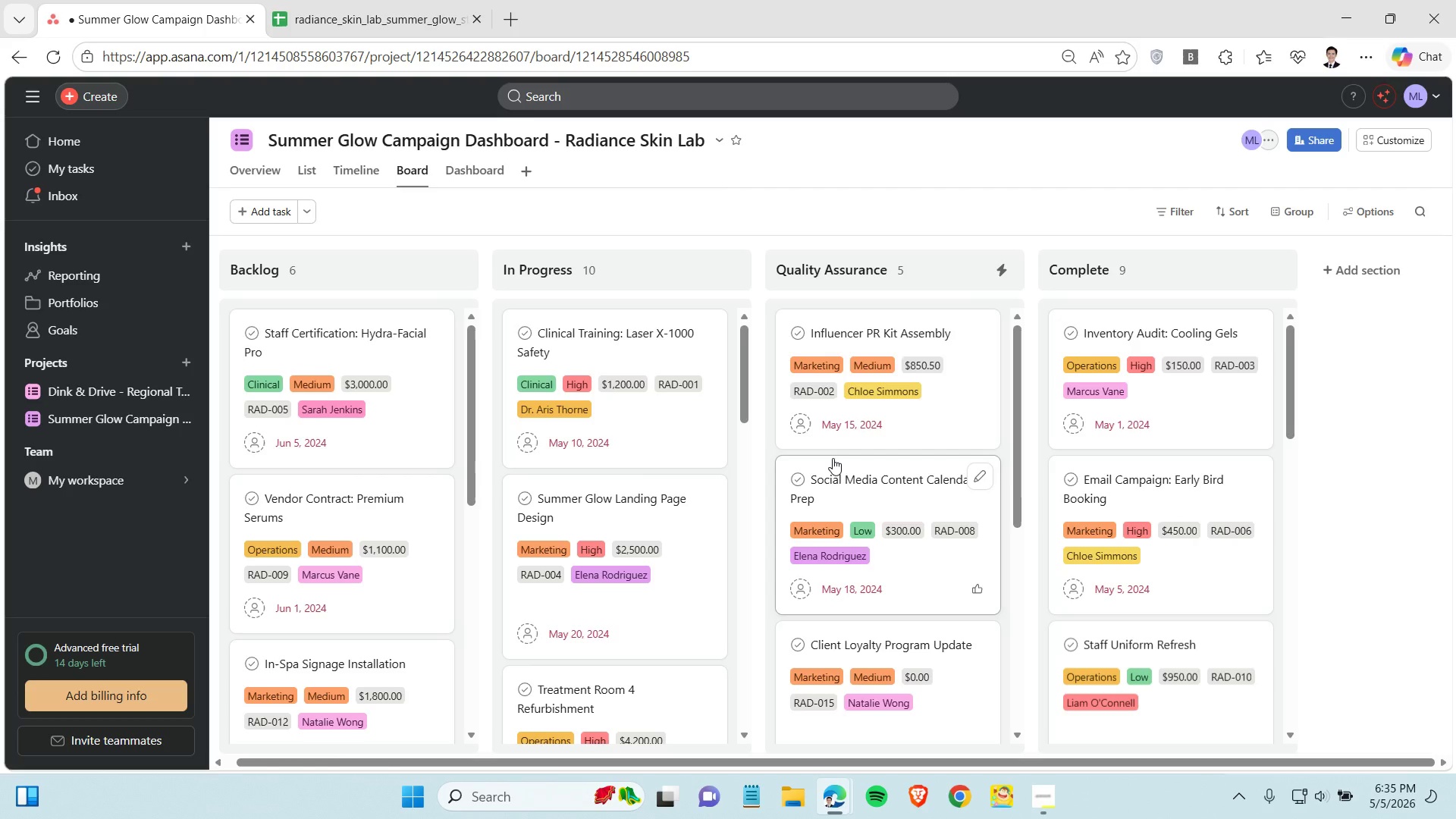 
wait(17.32)
 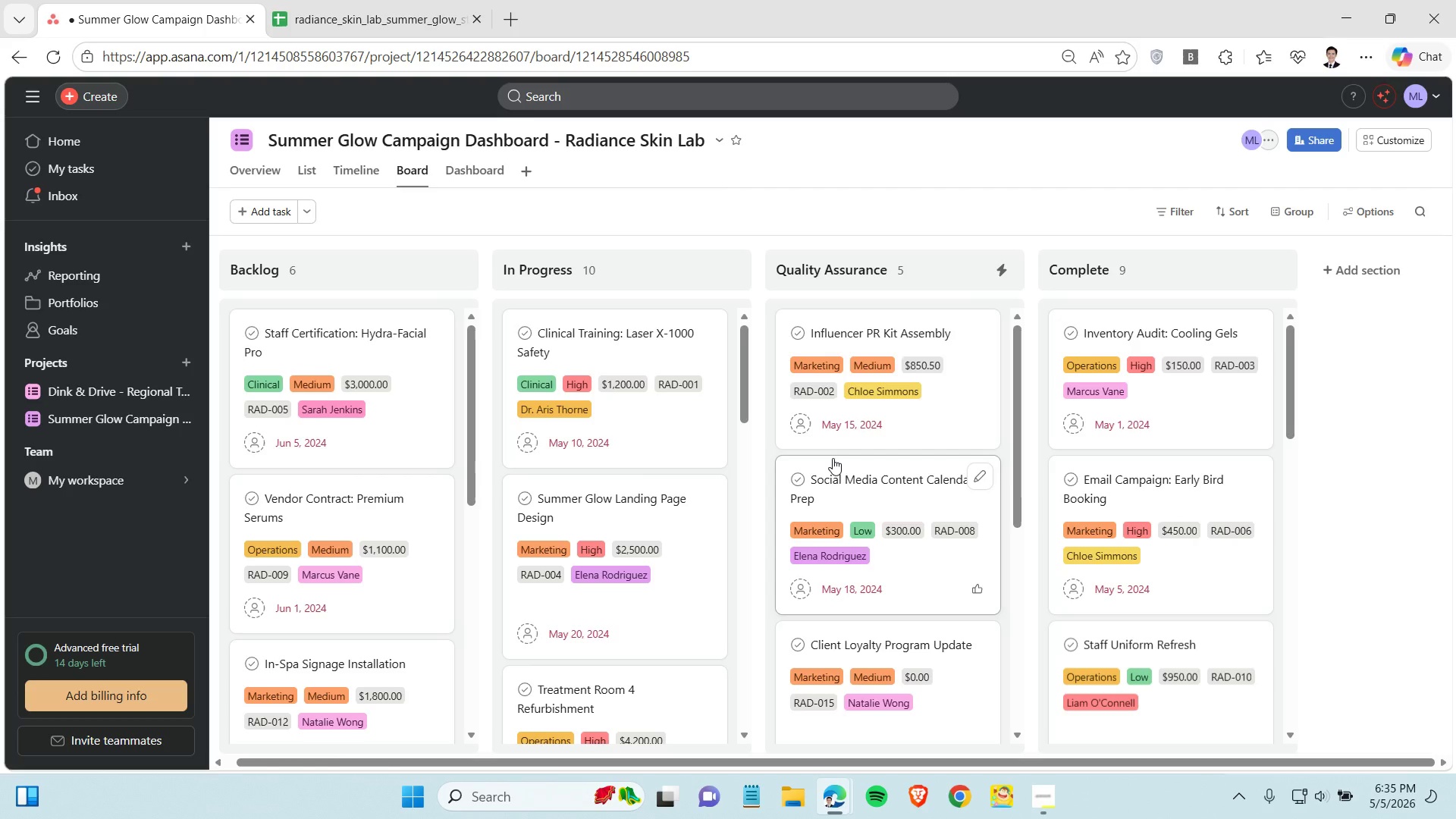 
left_click([1037, 792])